 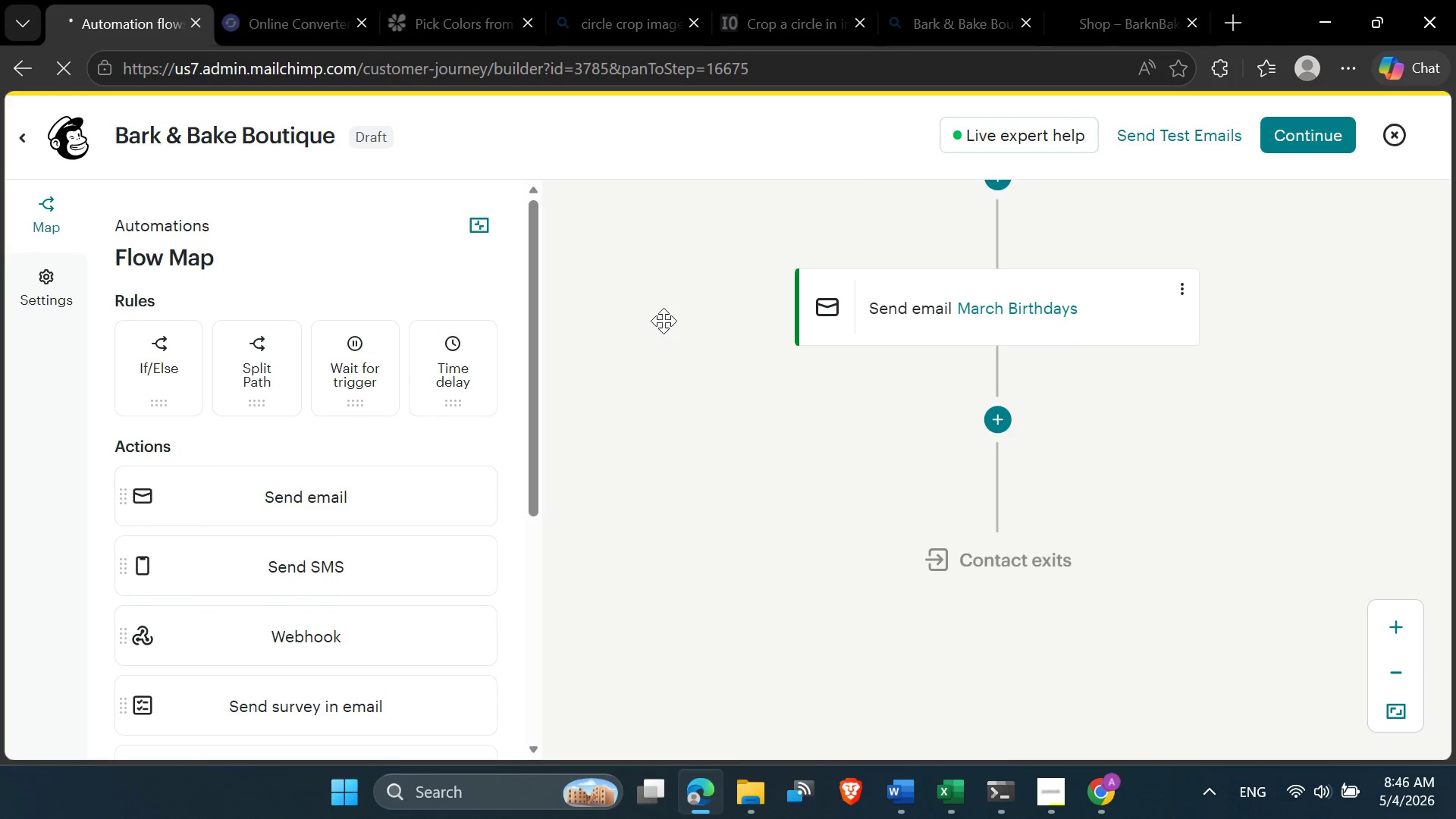 
scroll: coordinate [664, 321], scroll_direction: up, amount: 2.0
 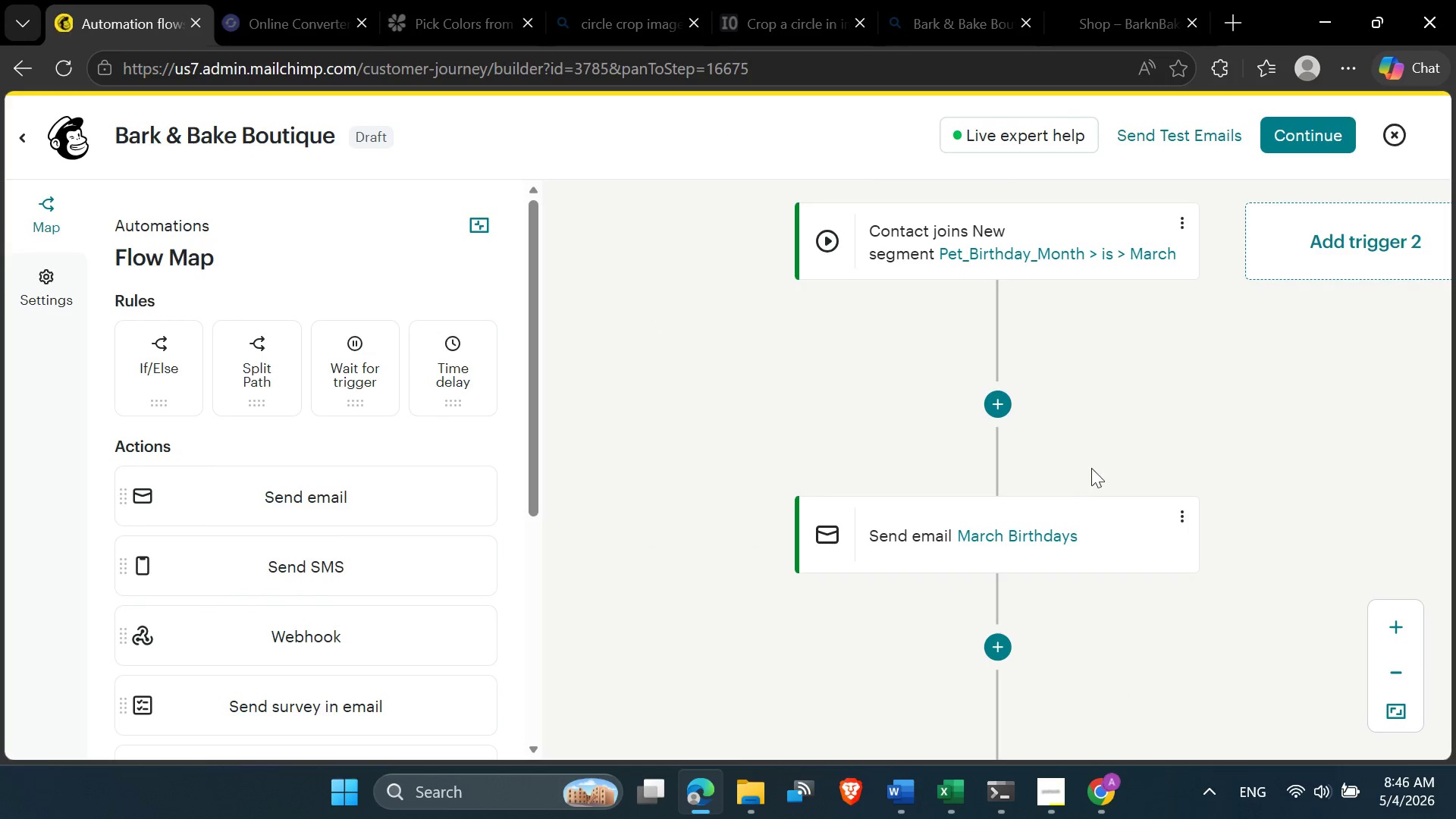 
scroll: coordinate [1091, 467], scroll_direction: down, amount: 1.0
 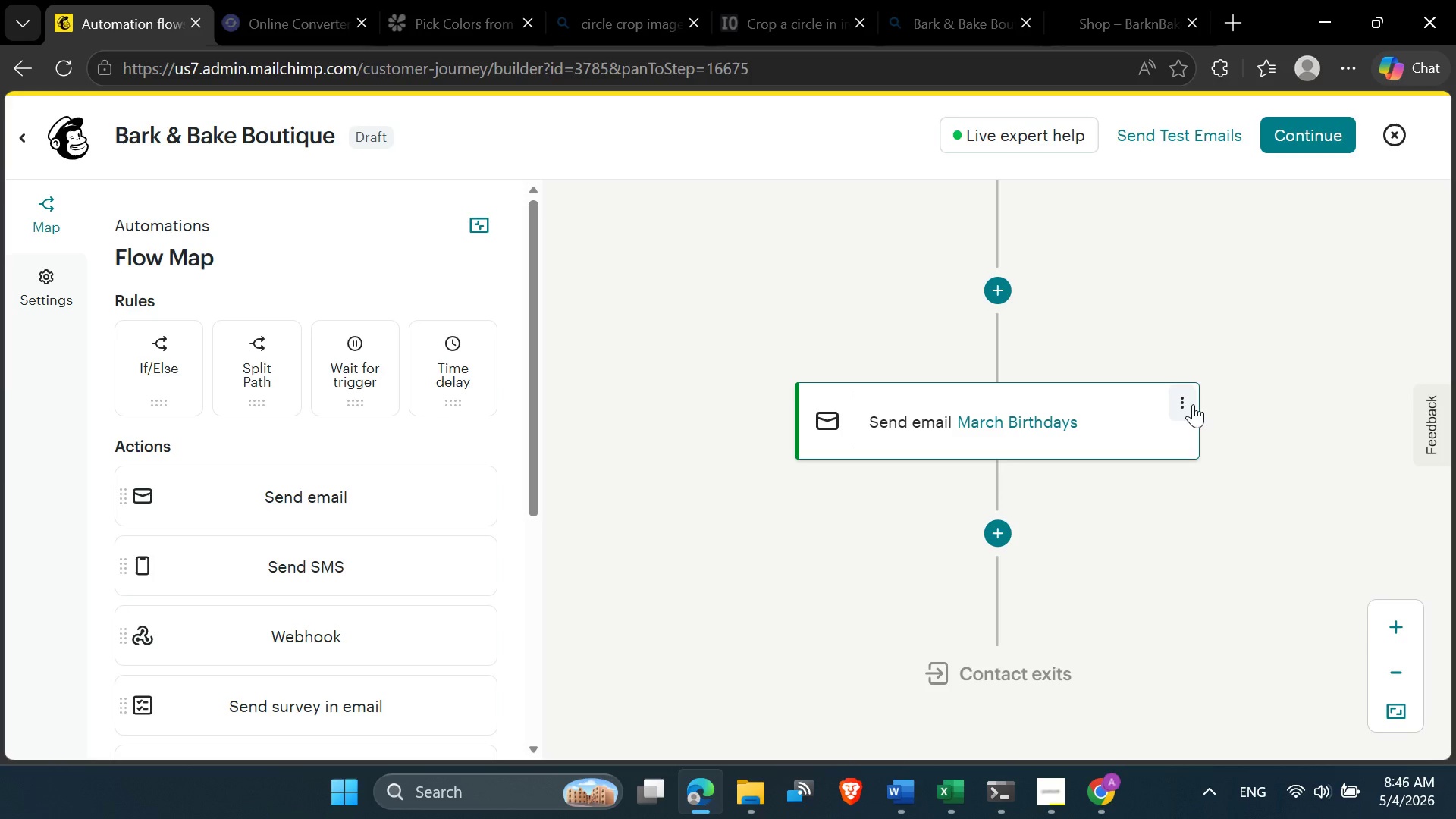 
left_click([1193, 404])
 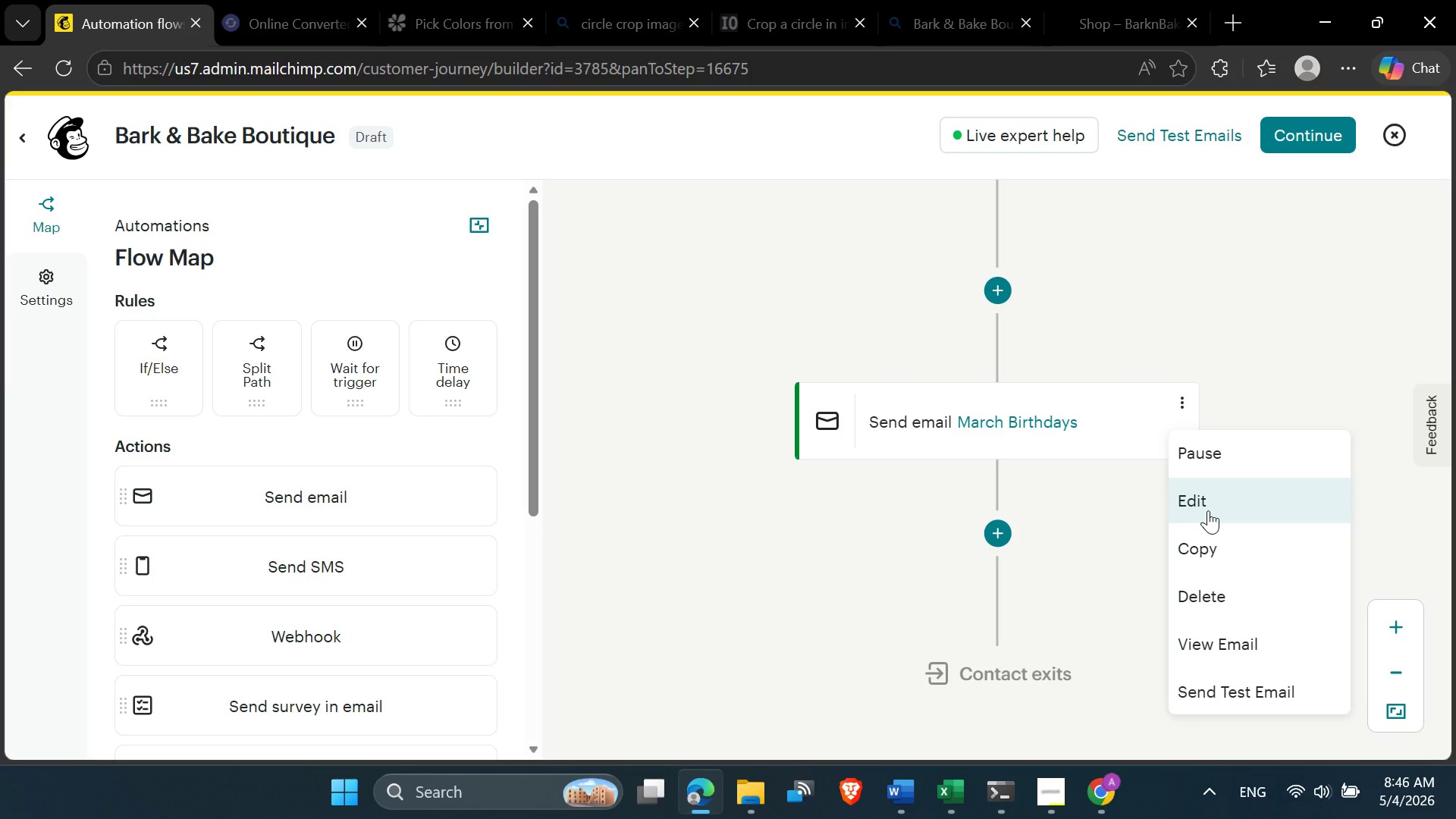 
wait(5.92)
 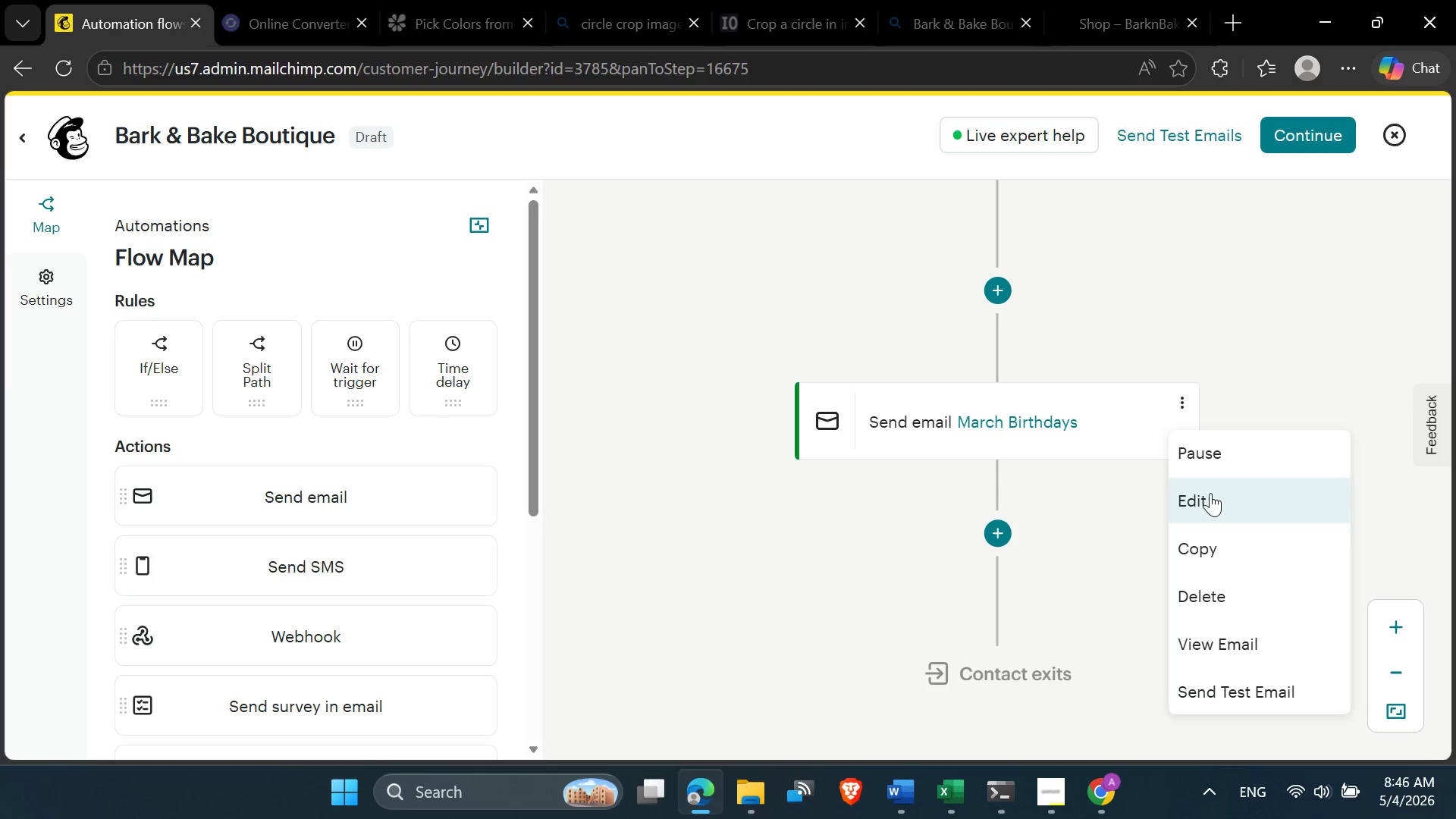 
left_click([1241, 632])
 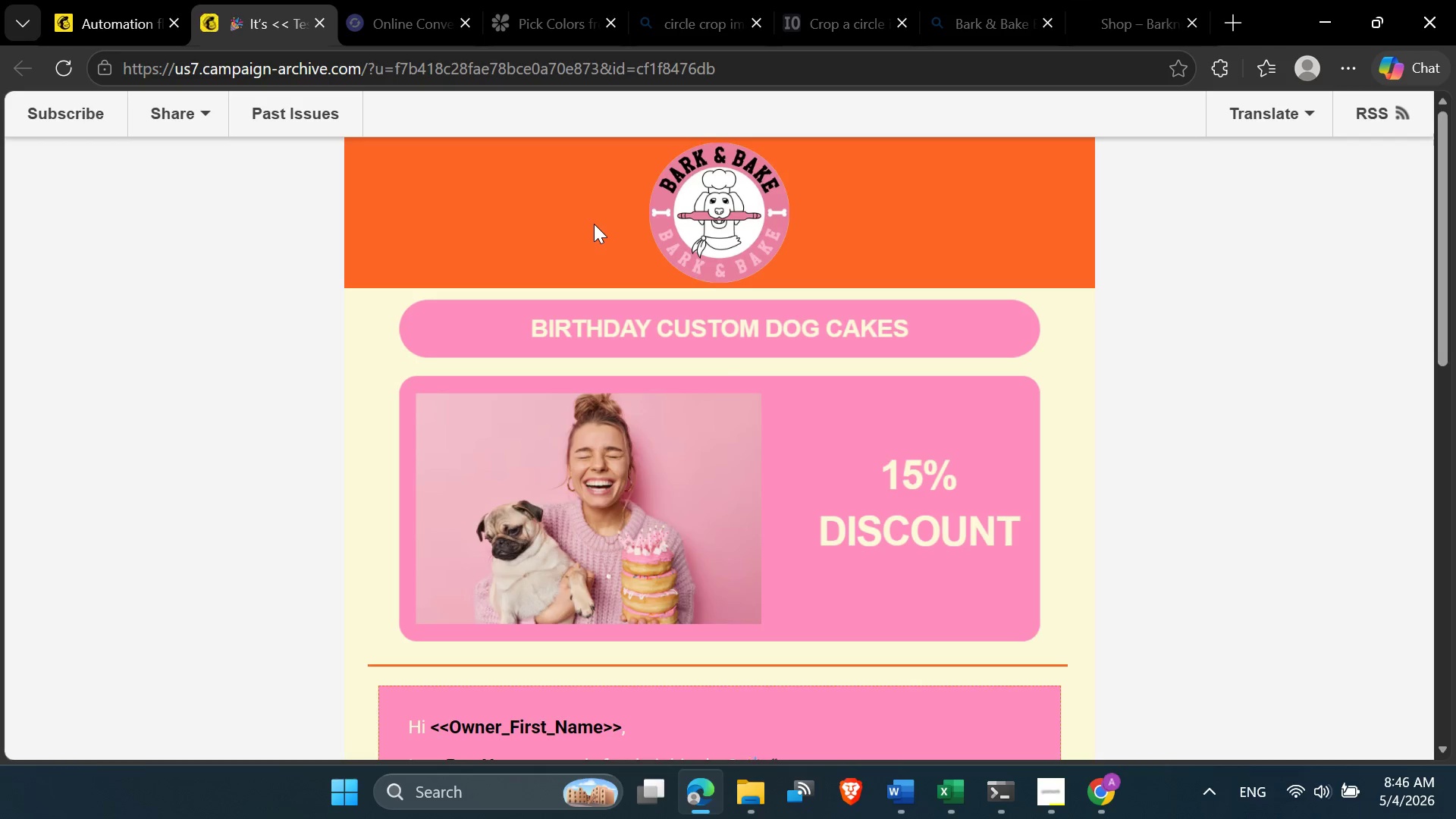 
scroll: coordinate [593, 227], scroll_direction: down, amount: 6.0
 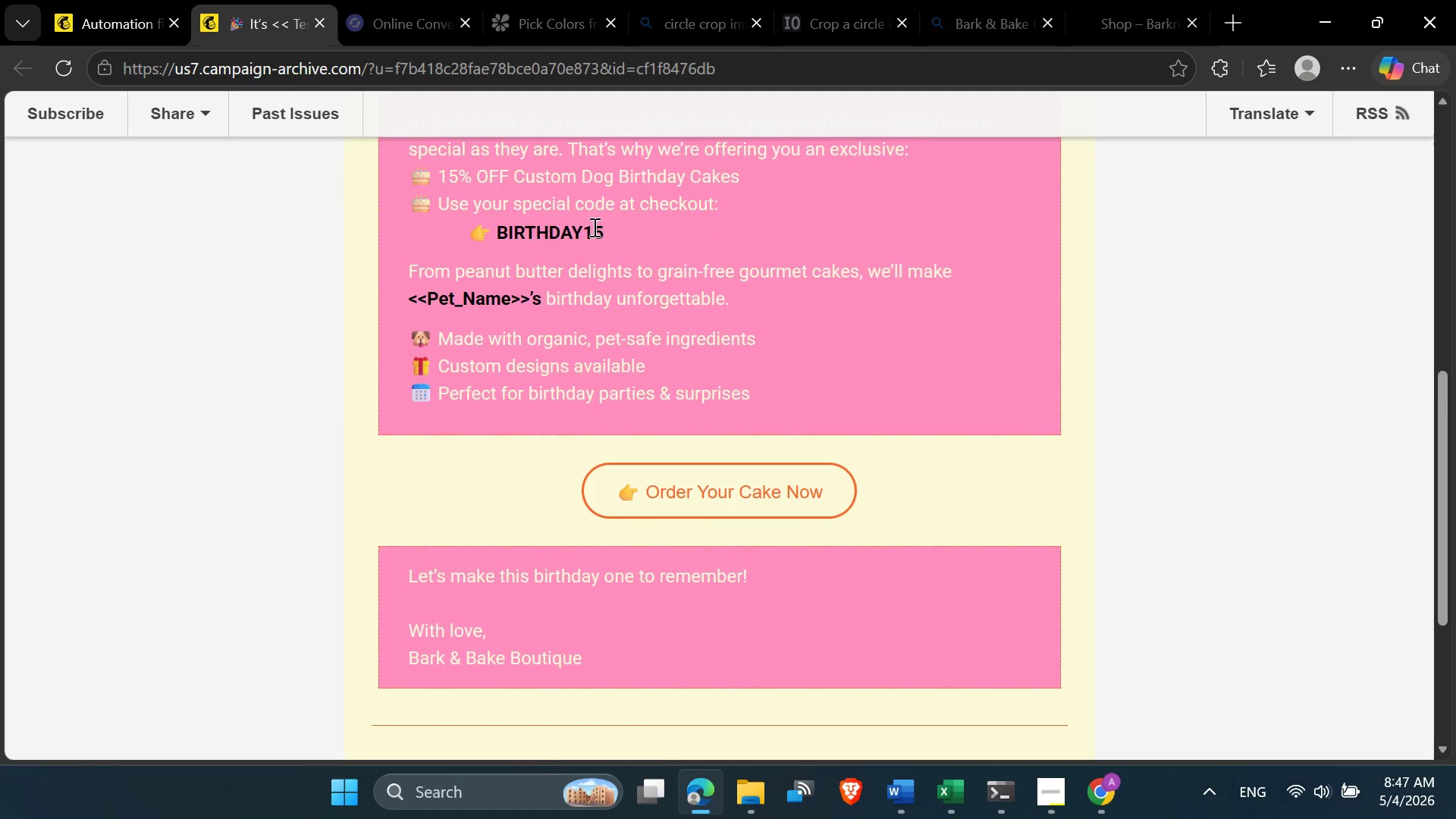 
scroll: coordinate [593, 227], scroll_direction: up, amount: 4.0
 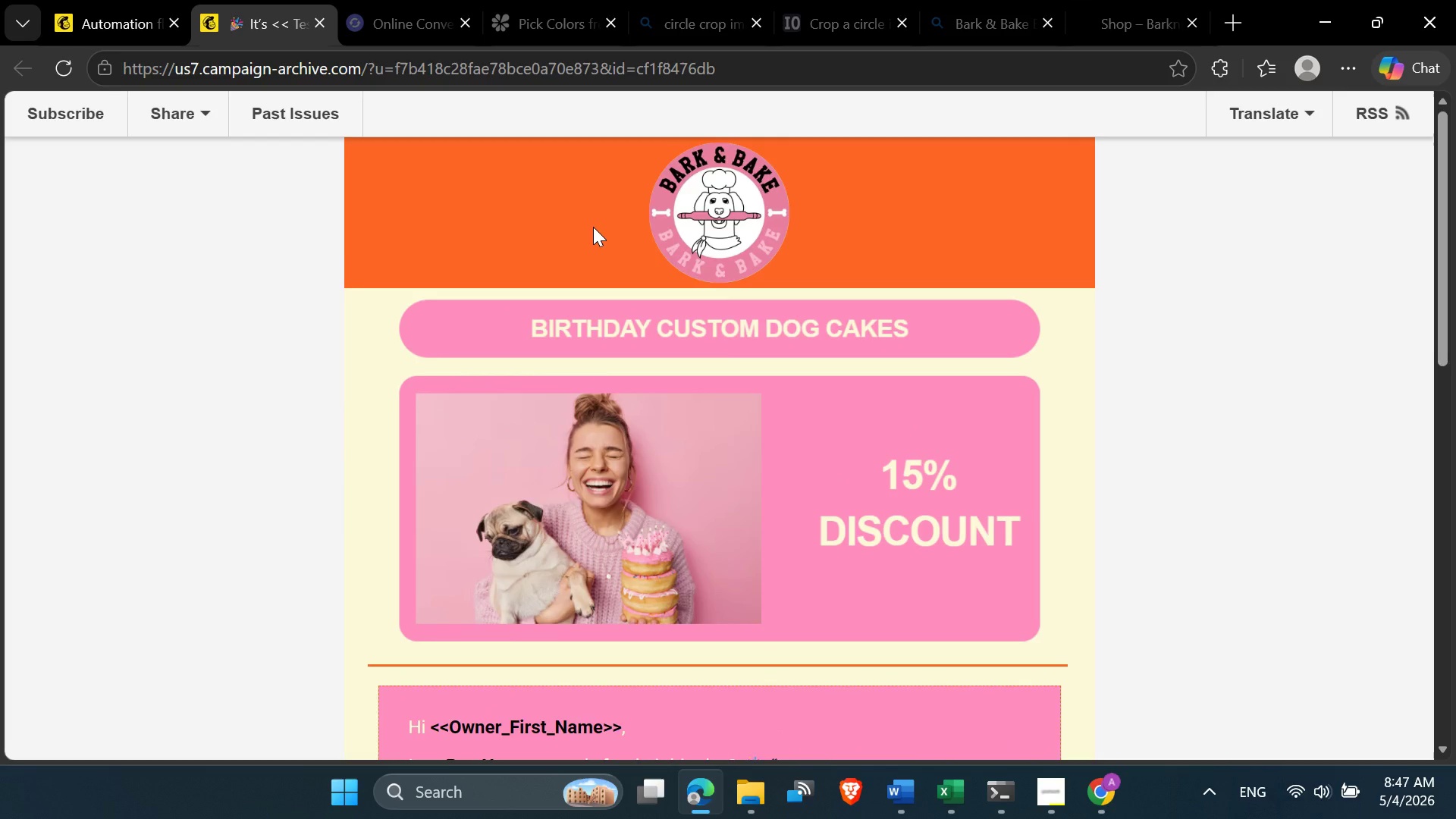 
scroll: coordinate [593, 231], scroll_direction: down, amount: 9.0
 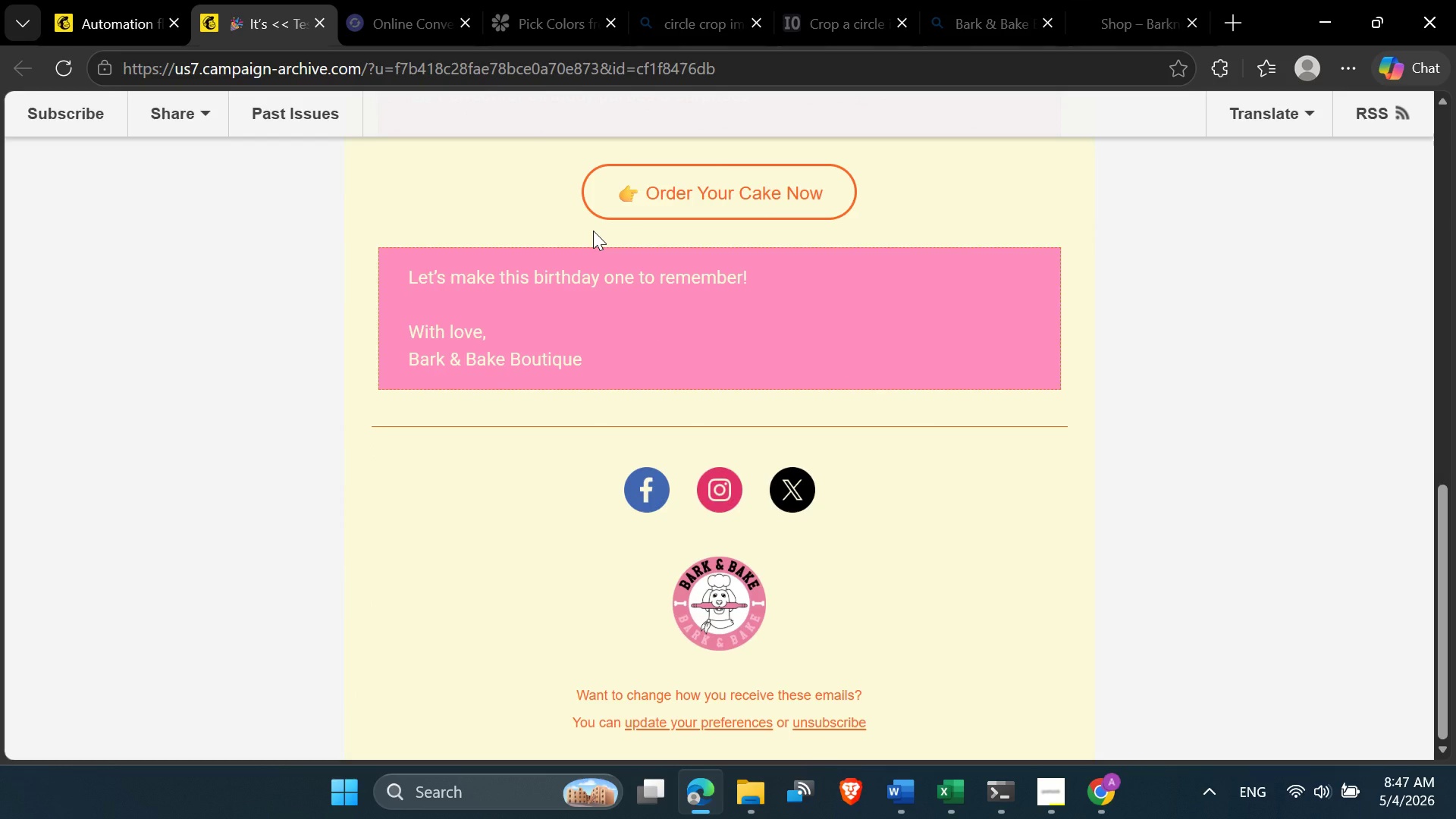 
scroll: coordinate [593, 231], scroll_direction: up, amount: 4.0
 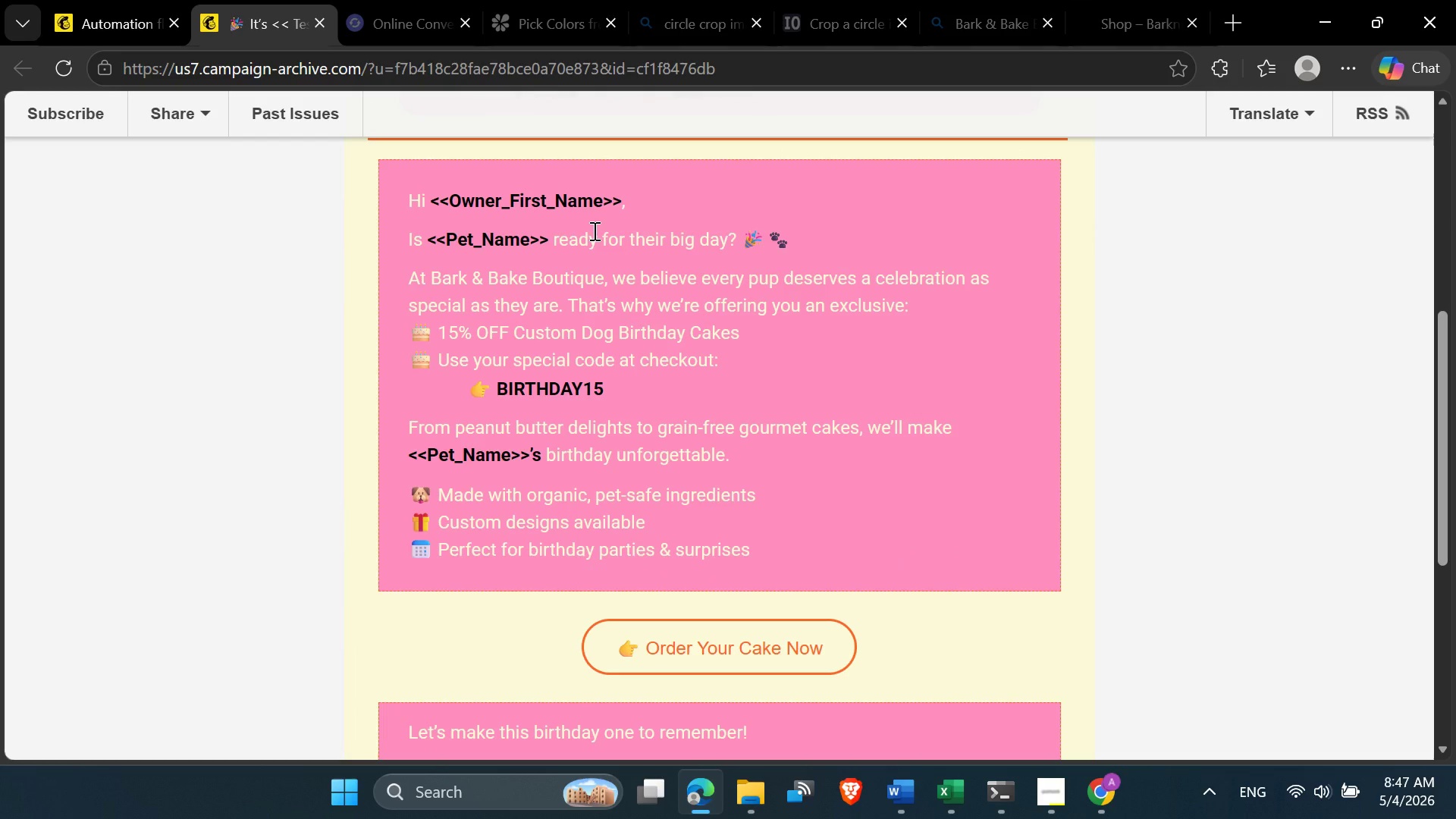 
scroll: coordinate [593, 231], scroll_direction: down, amount: 2.0
 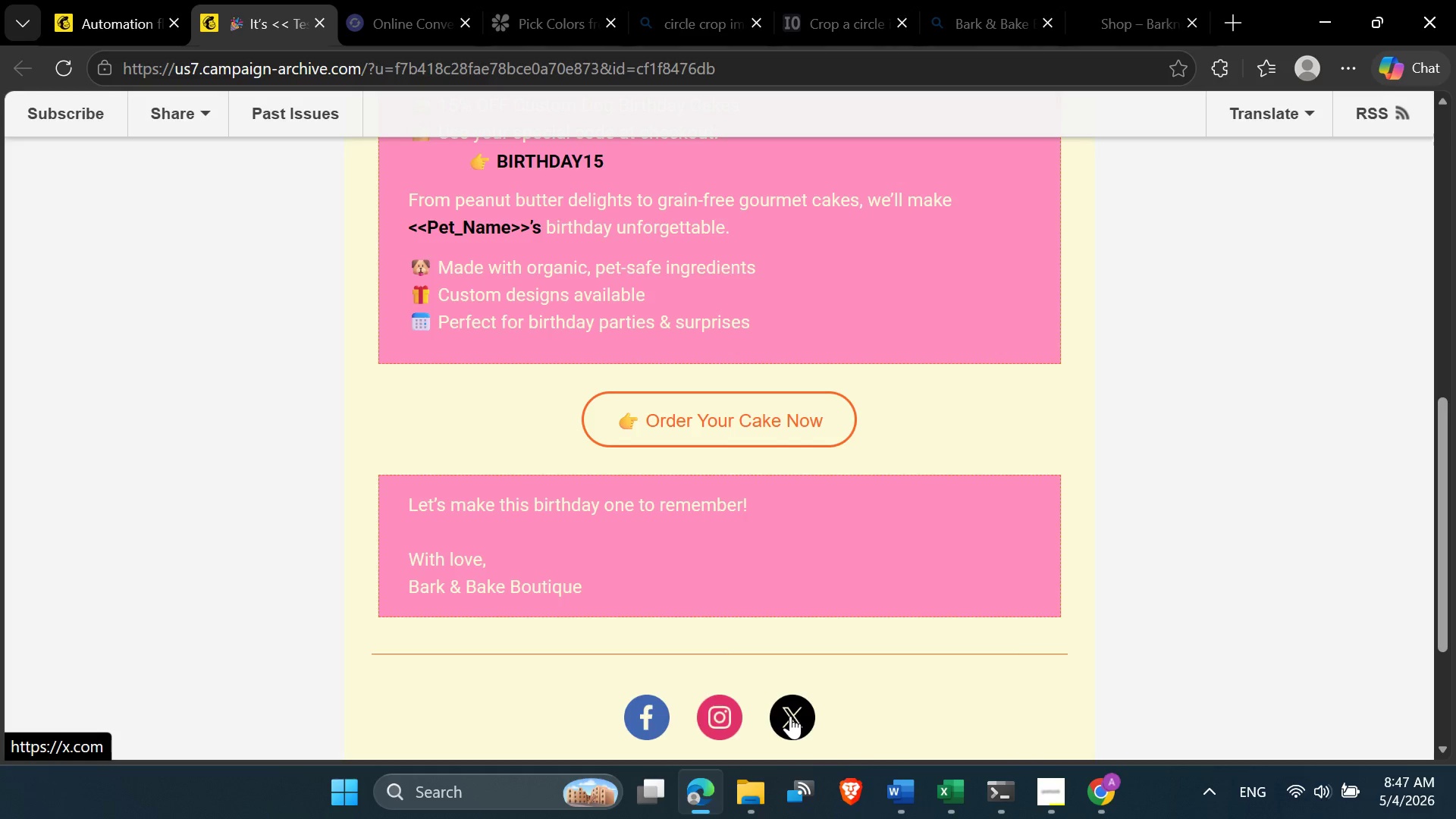 
wait(5.69)
 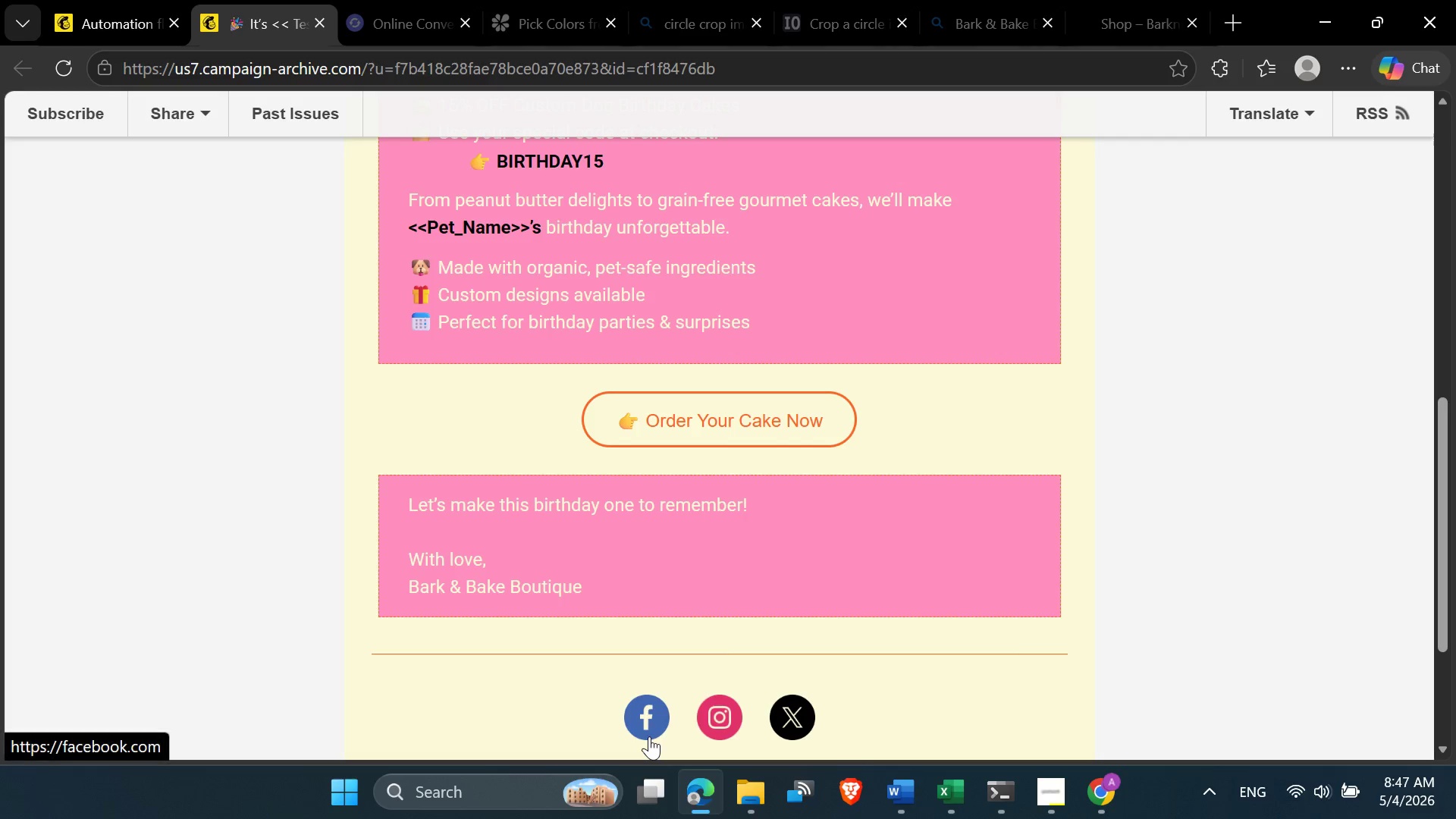 
scroll: coordinate [794, 426], scroll_direction: up, amount: 5.0
 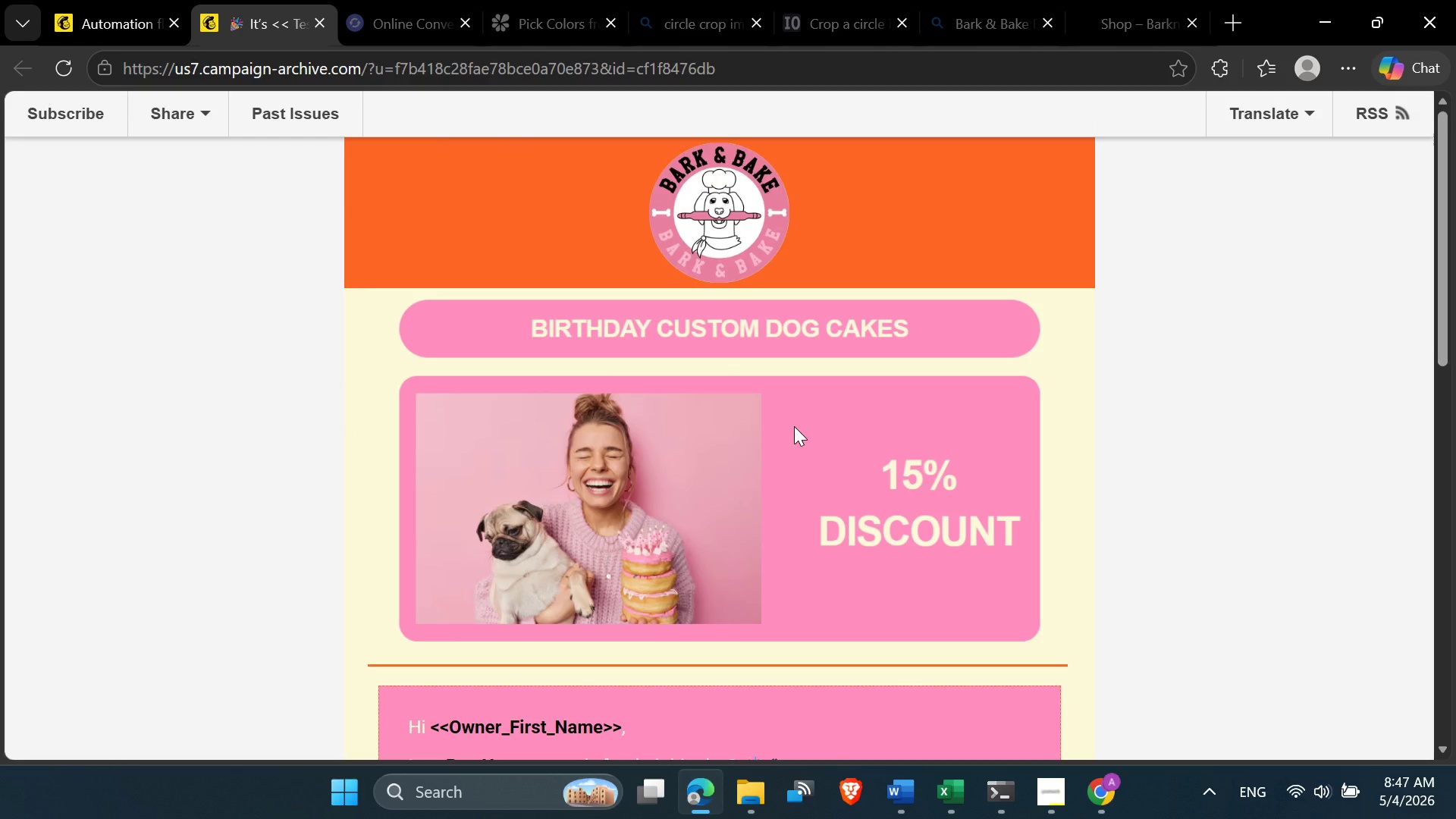 
scroll: coordinate [794, 426], scroll_direction: none, amount: 0.0
 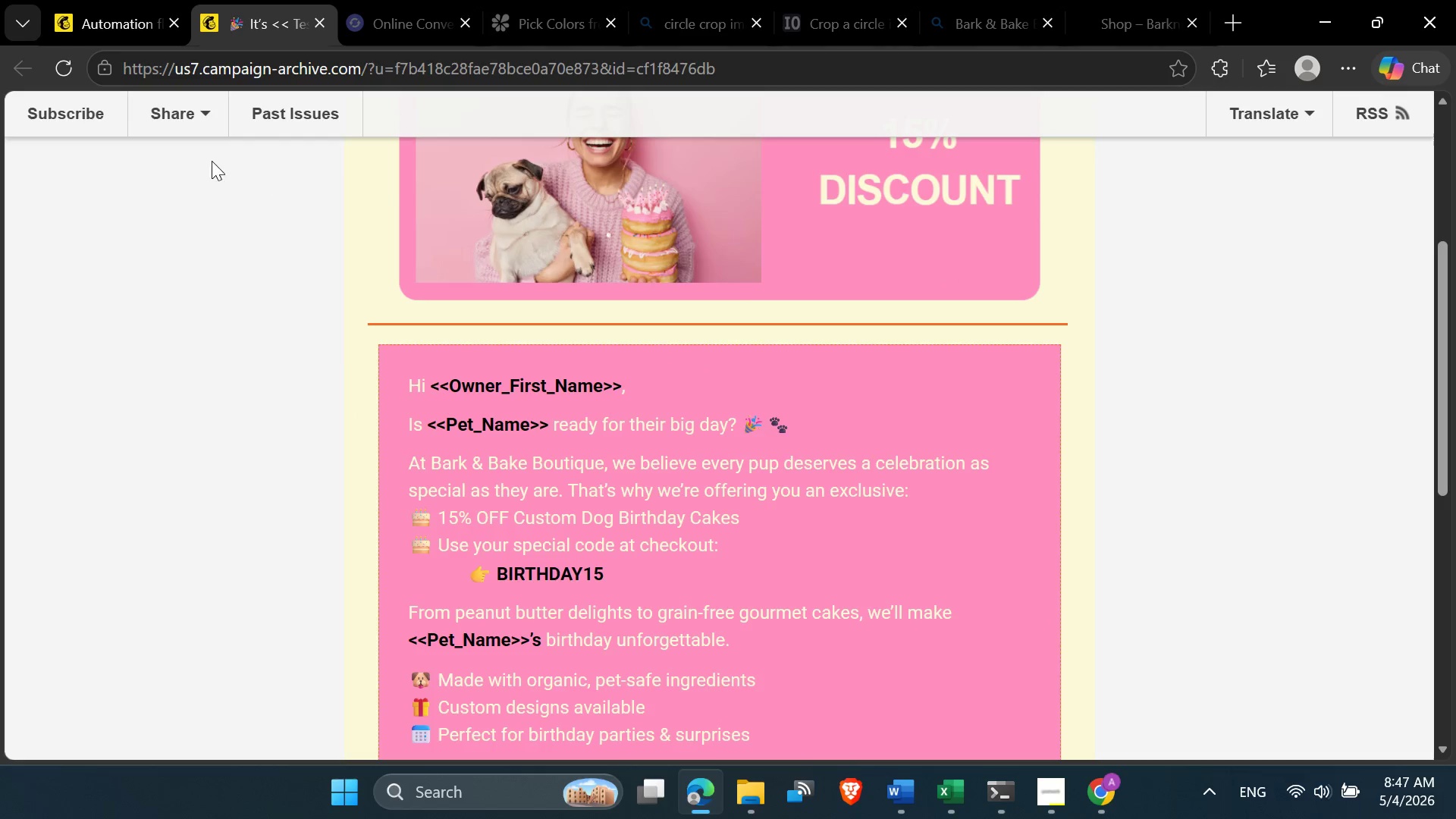 
left_click([199, 121])
 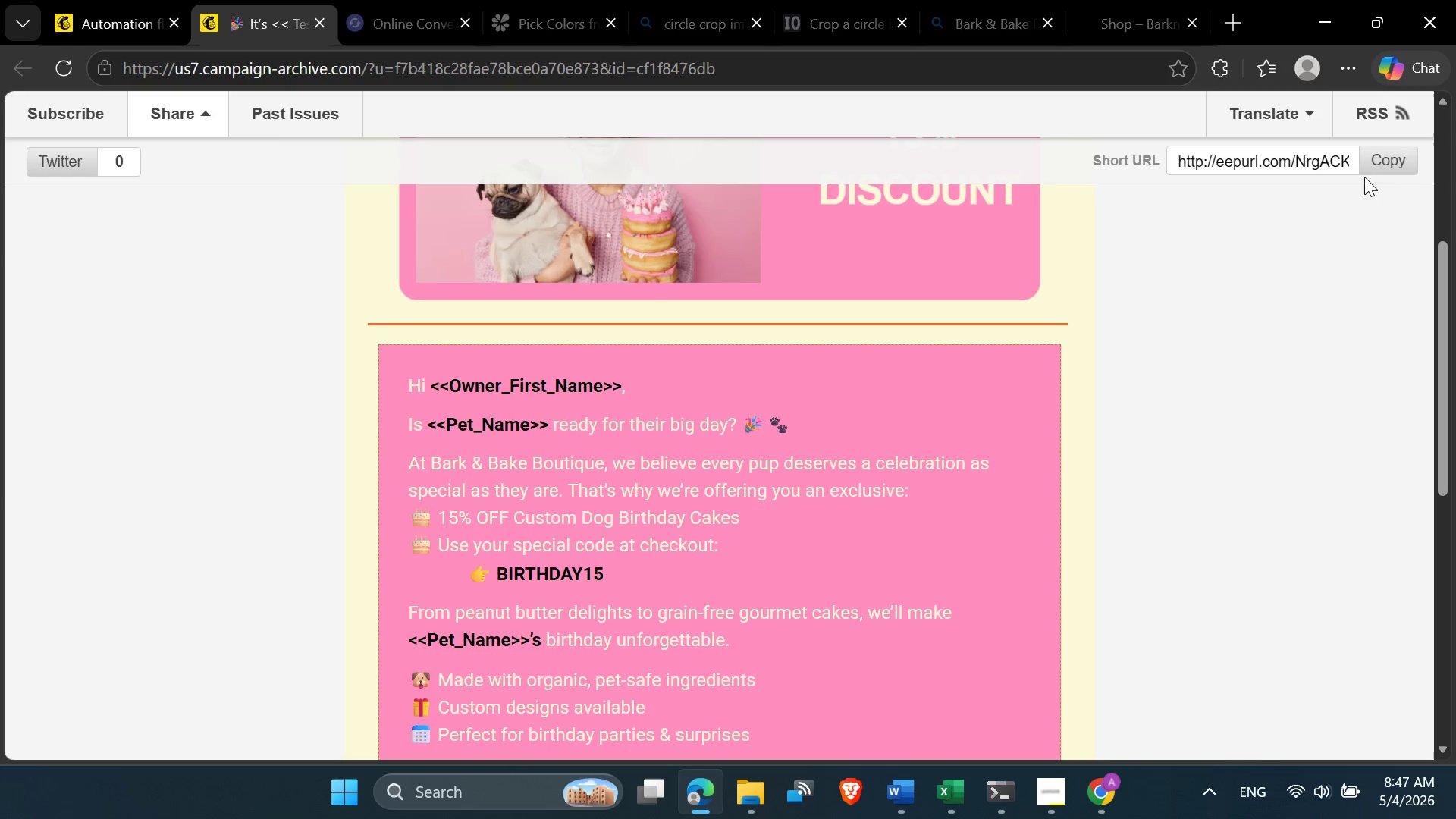 
left_click([1389, 168])
 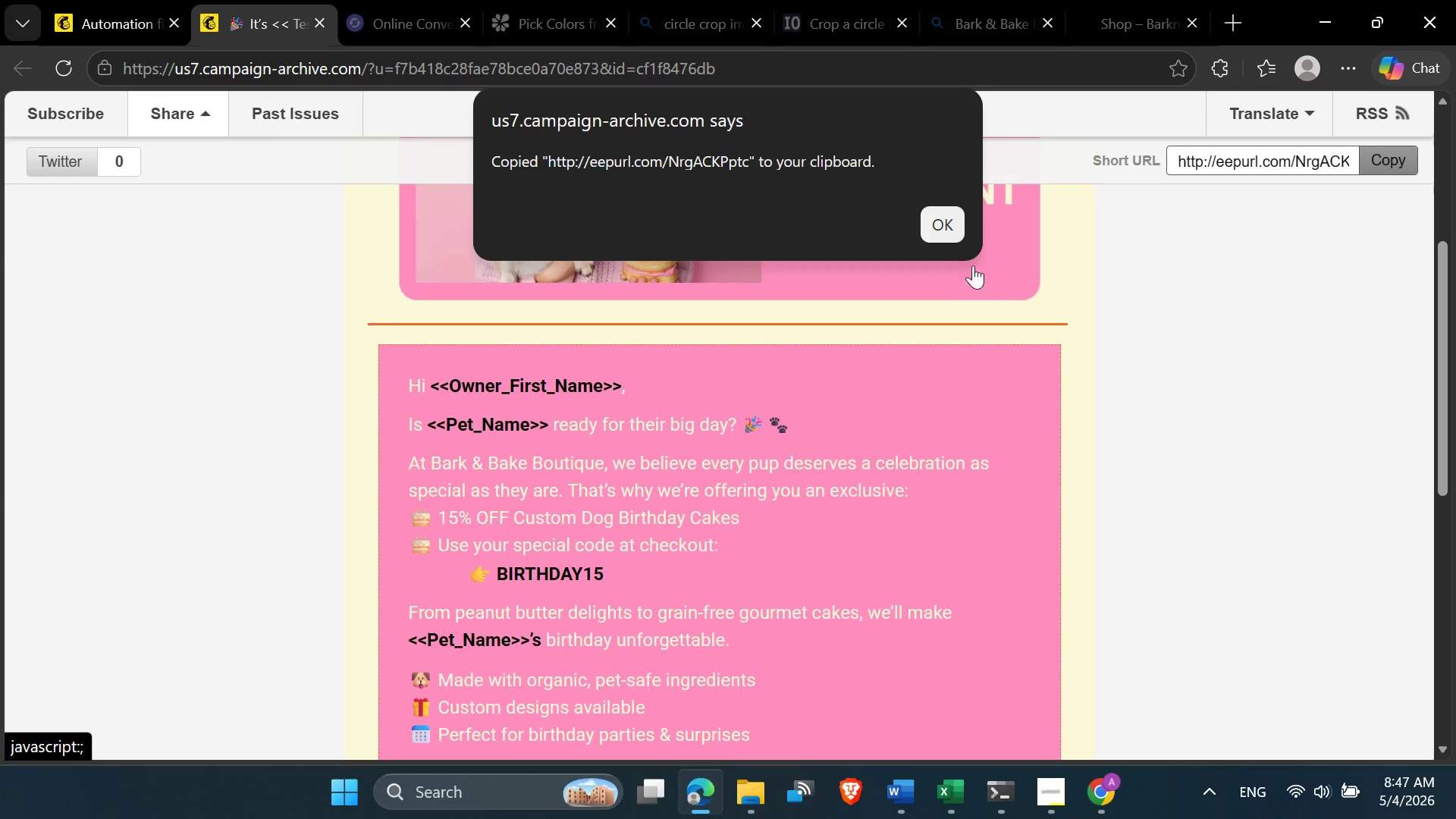 
left_click([949, 228])
 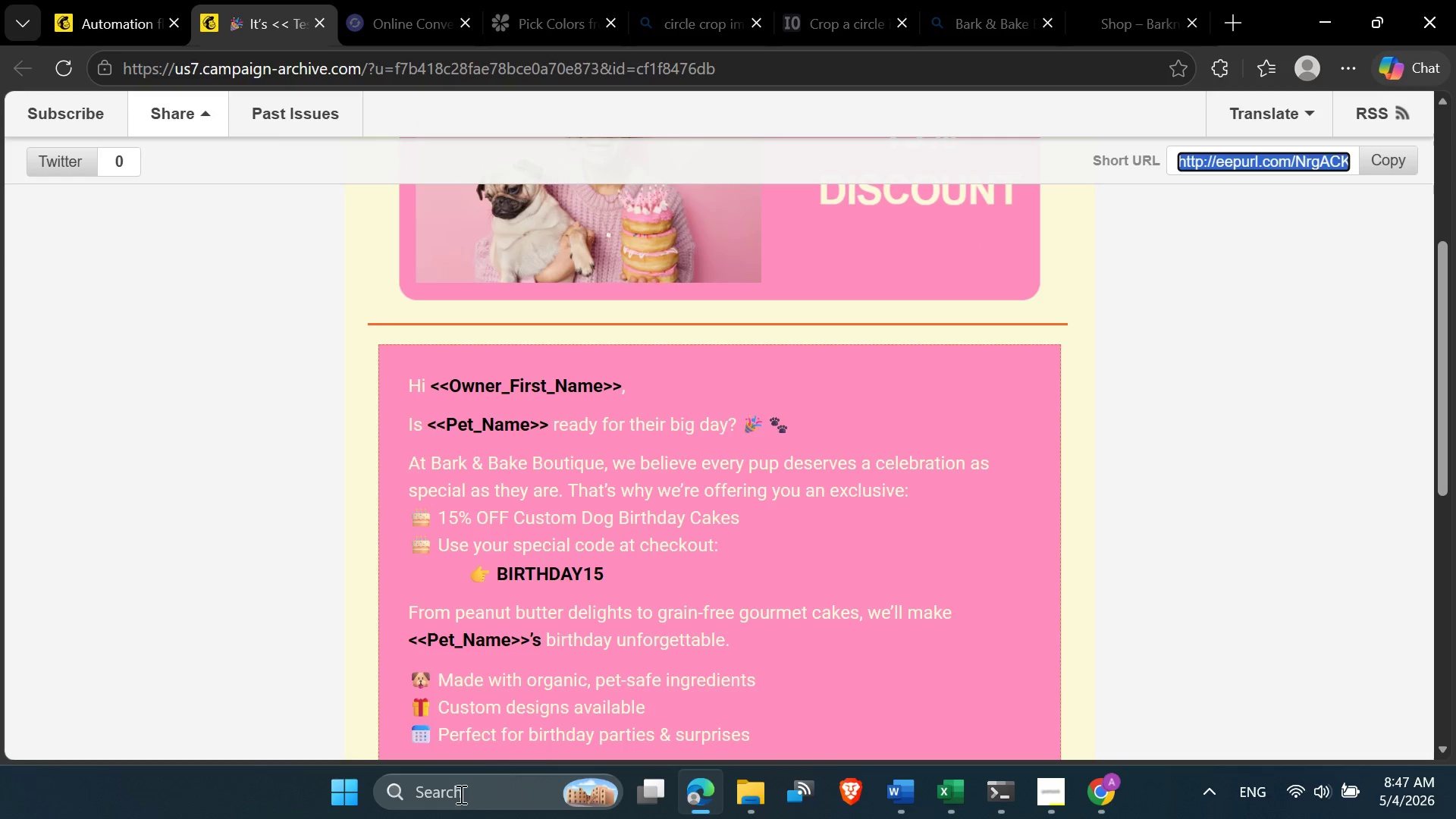 
left_click([455, 800])
 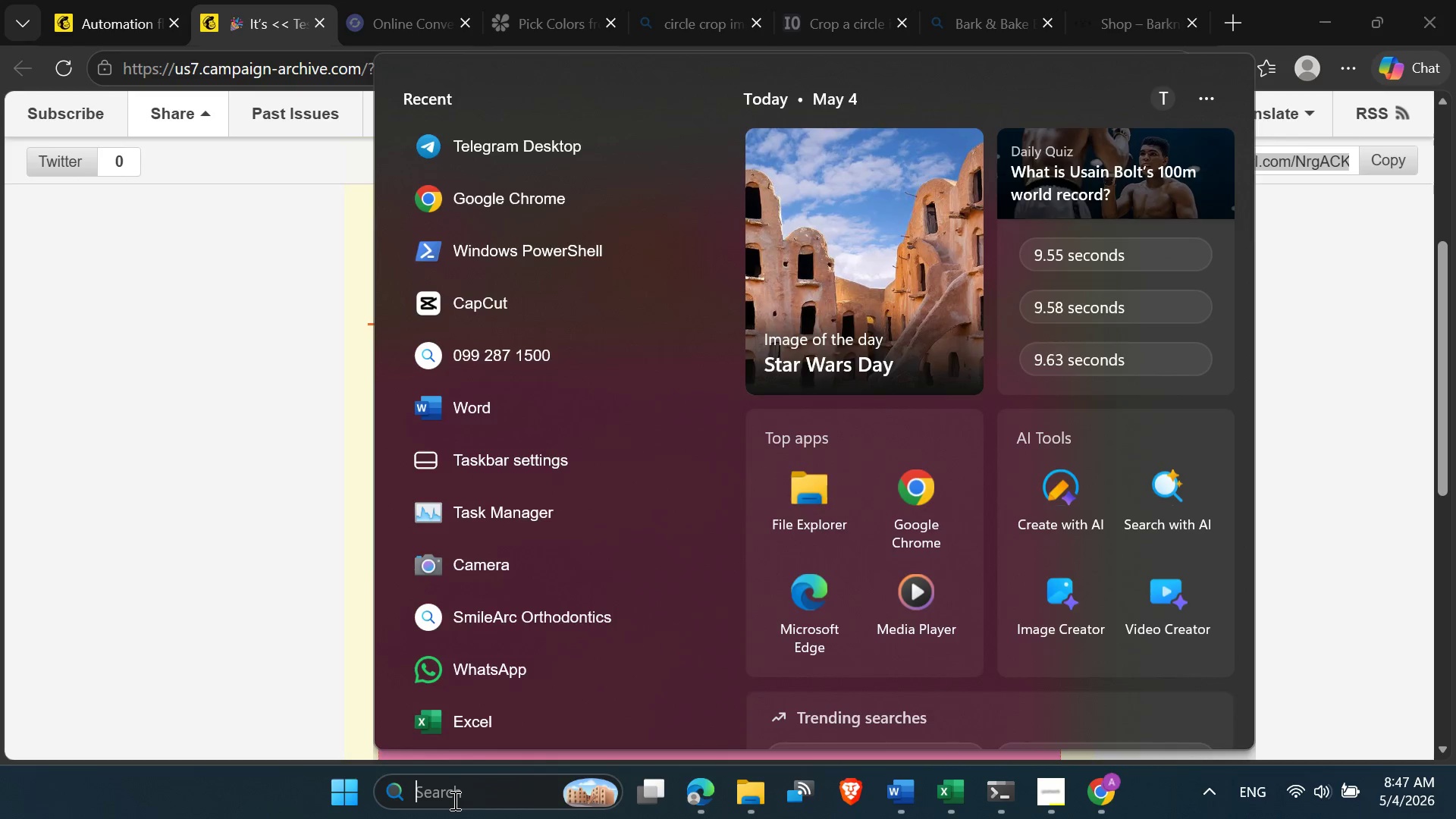 
type(word)
 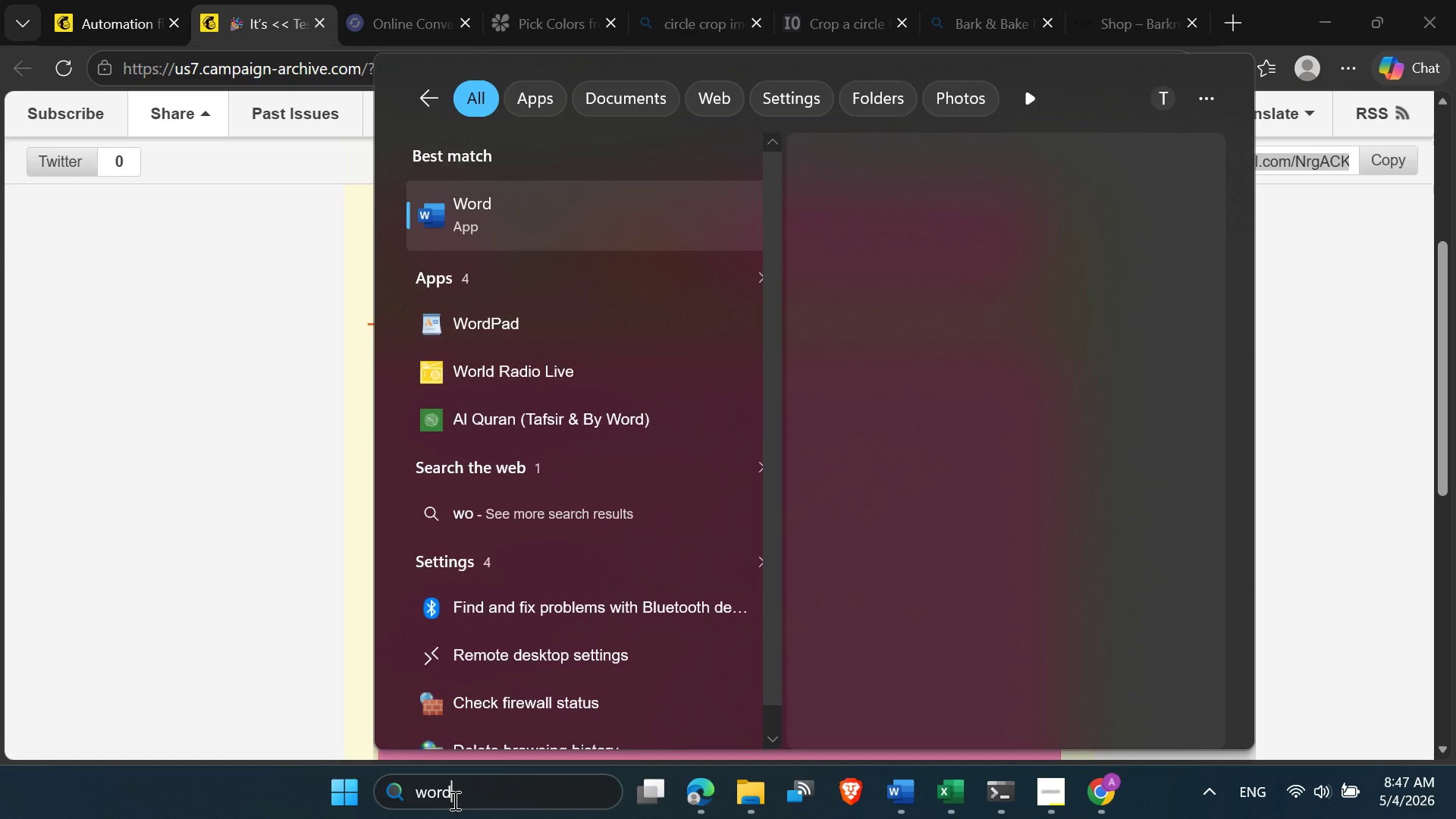 
key(Enter)
 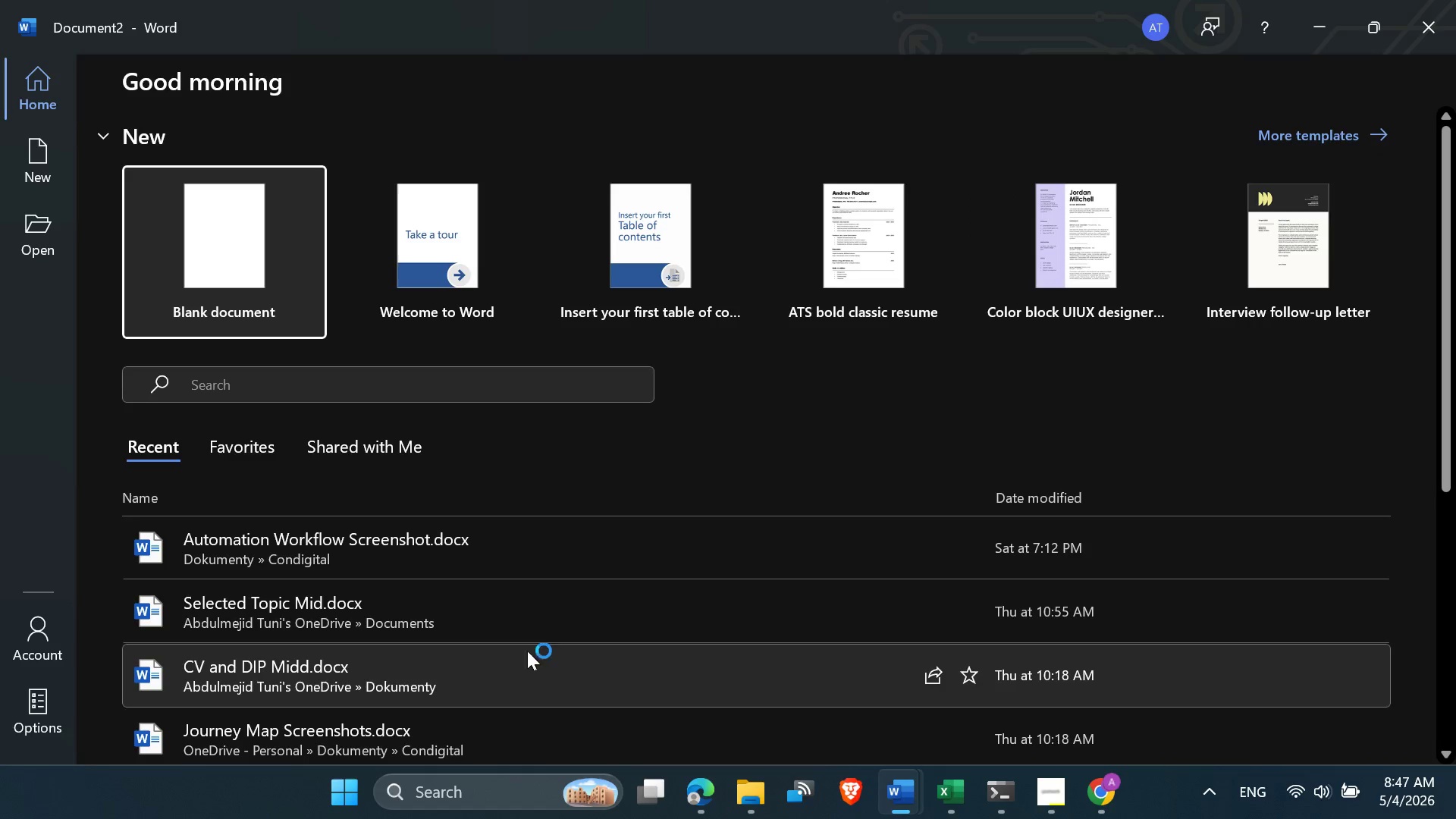 
left_click([162, 202])
 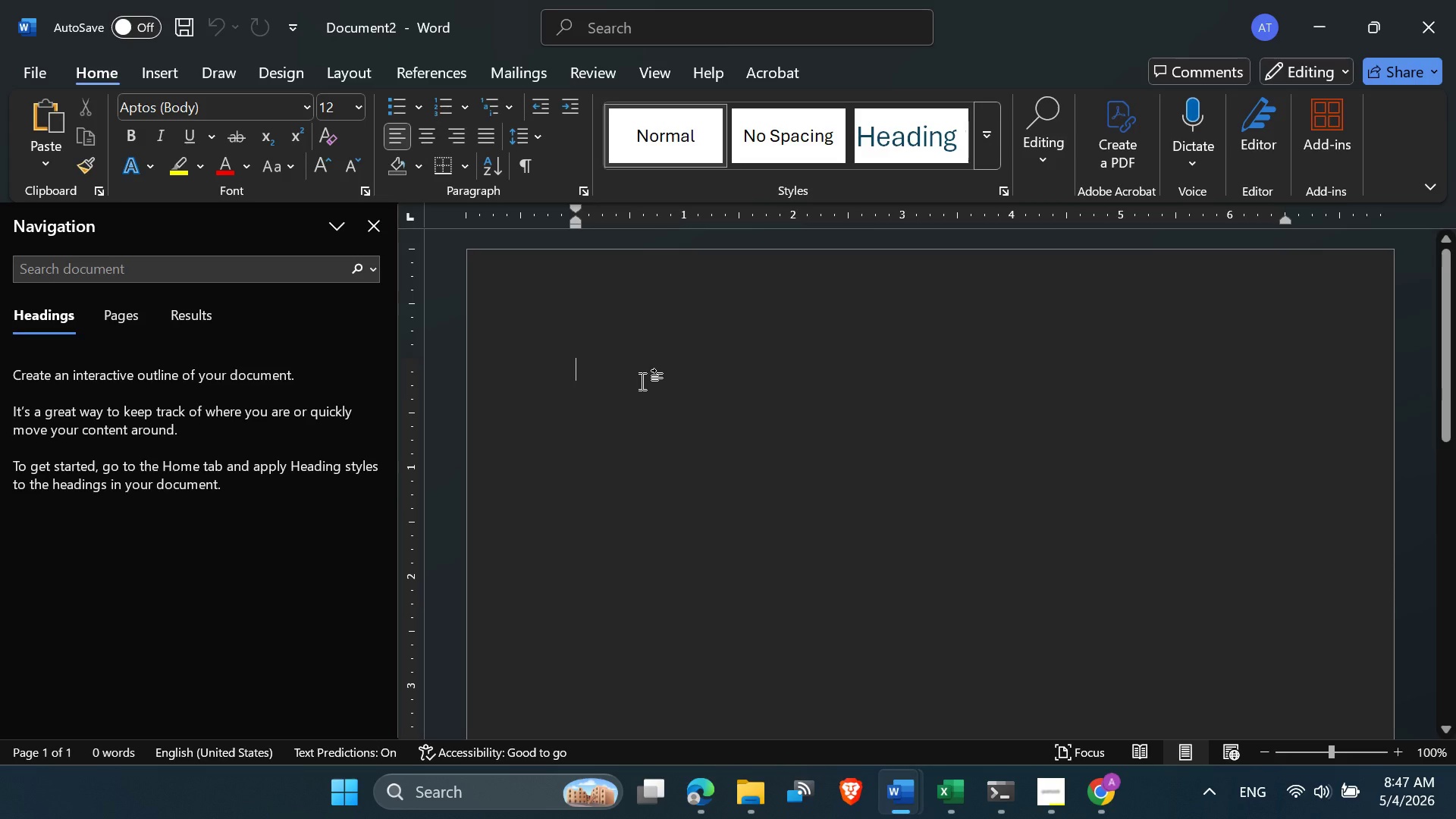 
key(Control+V)
 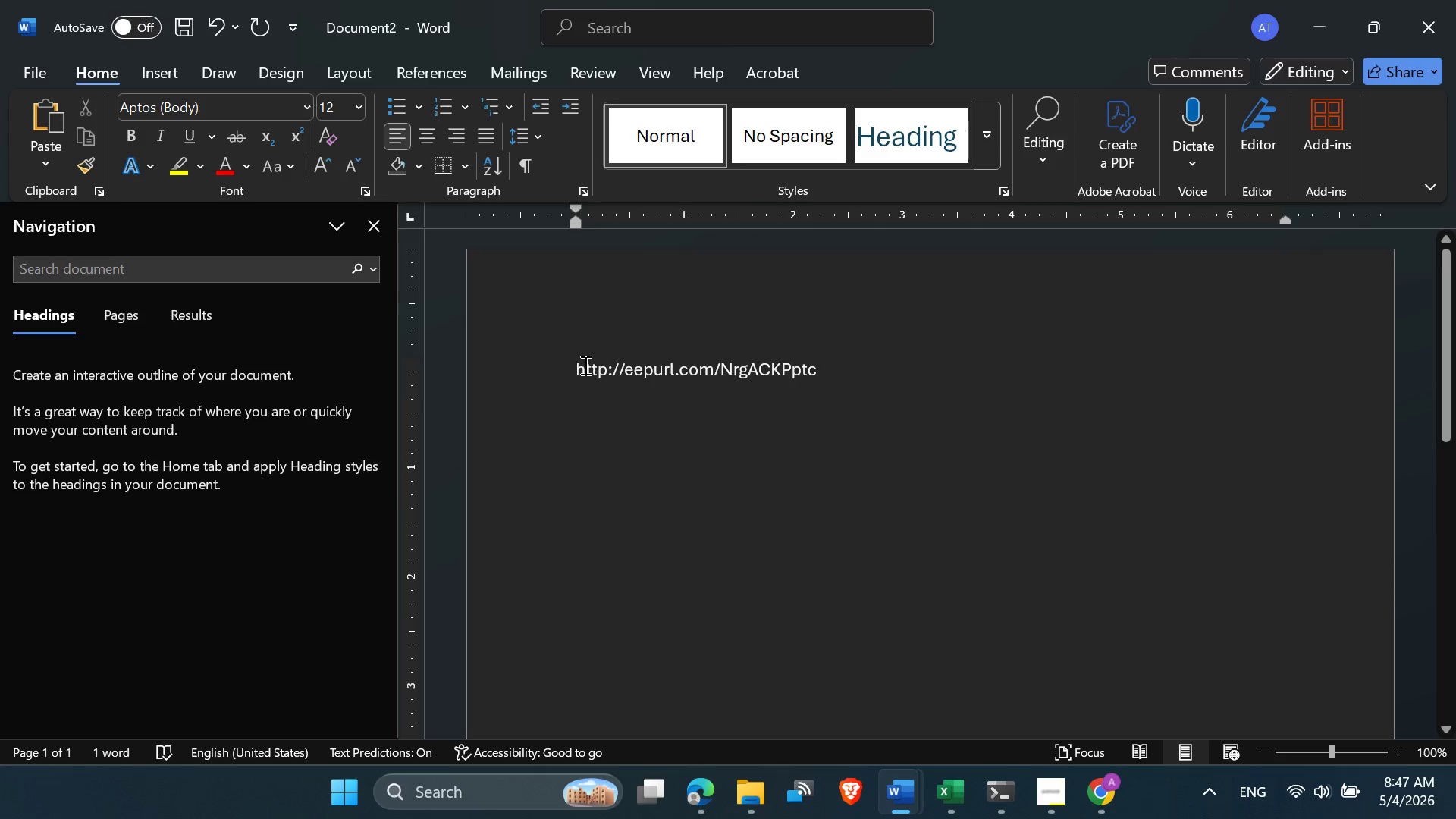 
left_click([576, 369])
 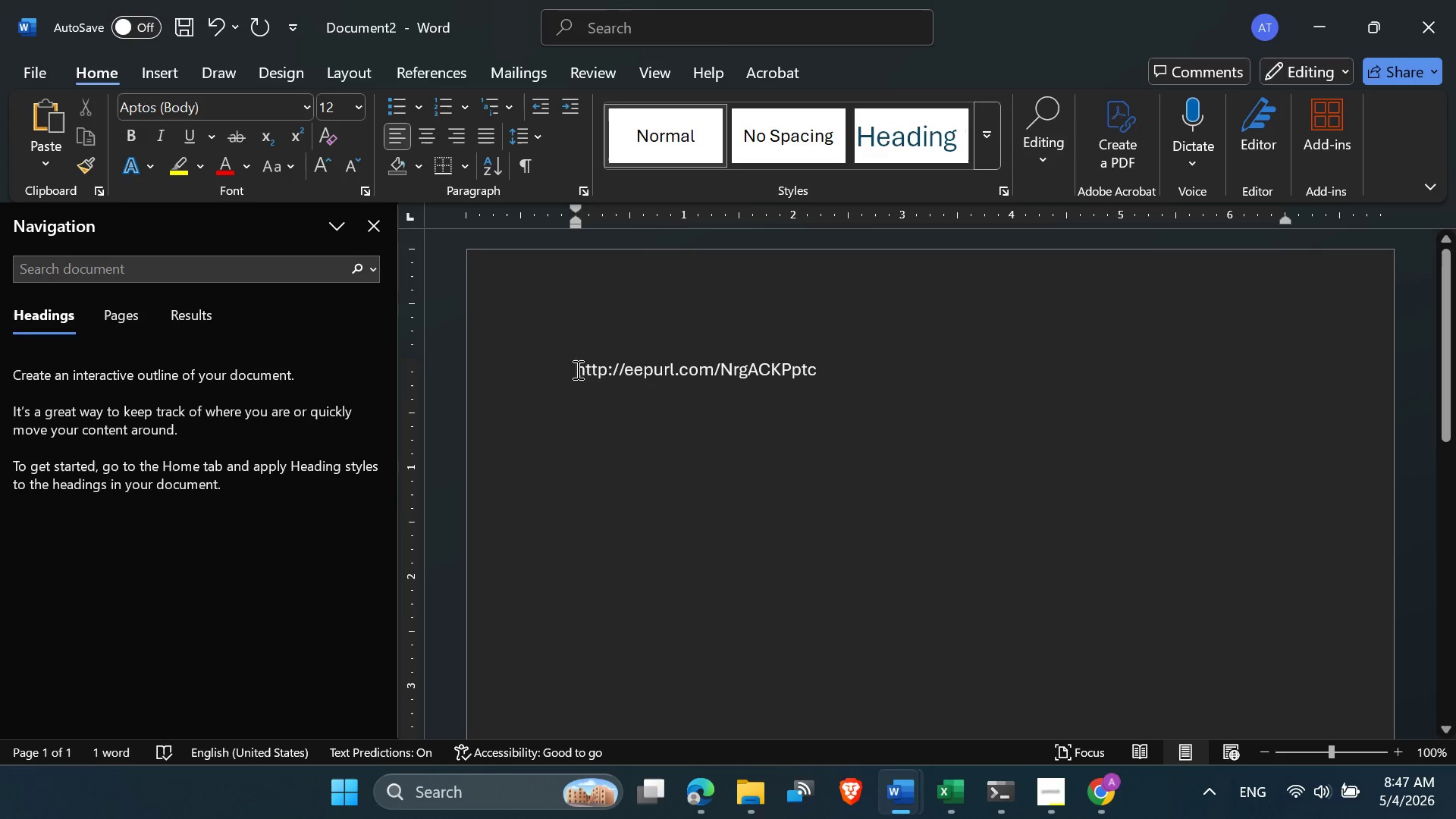 
key(Enter)
 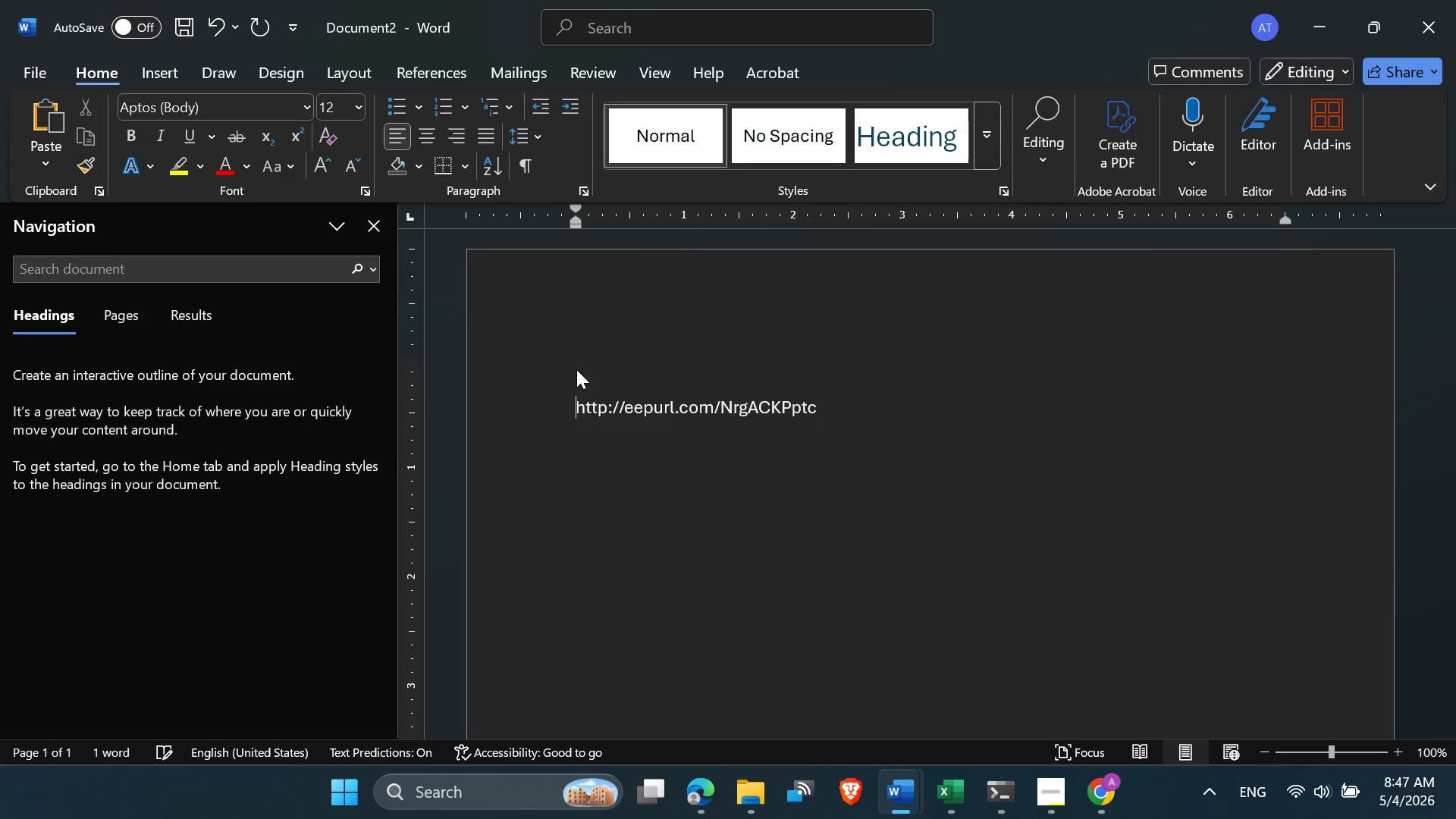 
key(ArrowUp)
 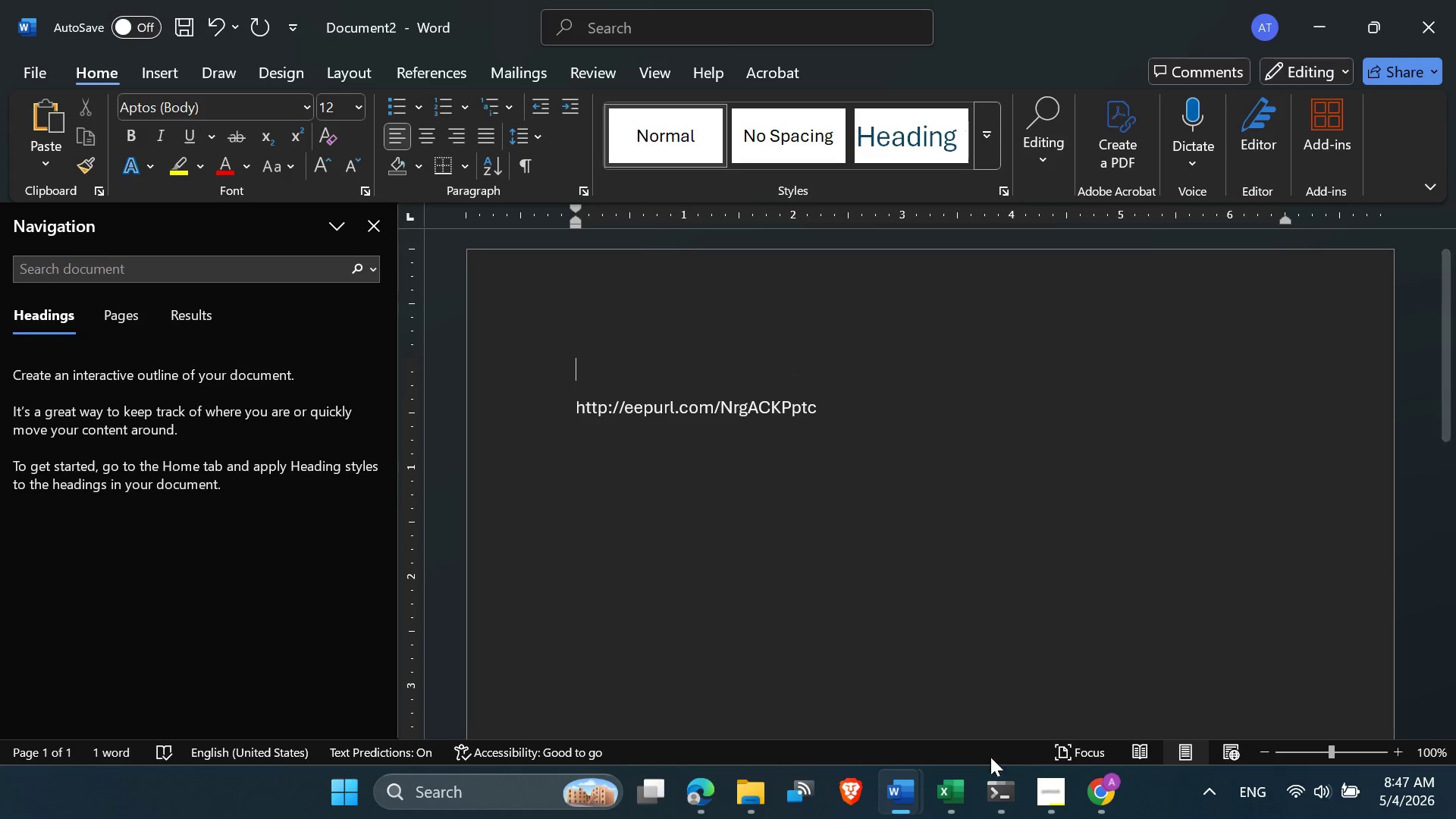 
left_click([1050, 783])